 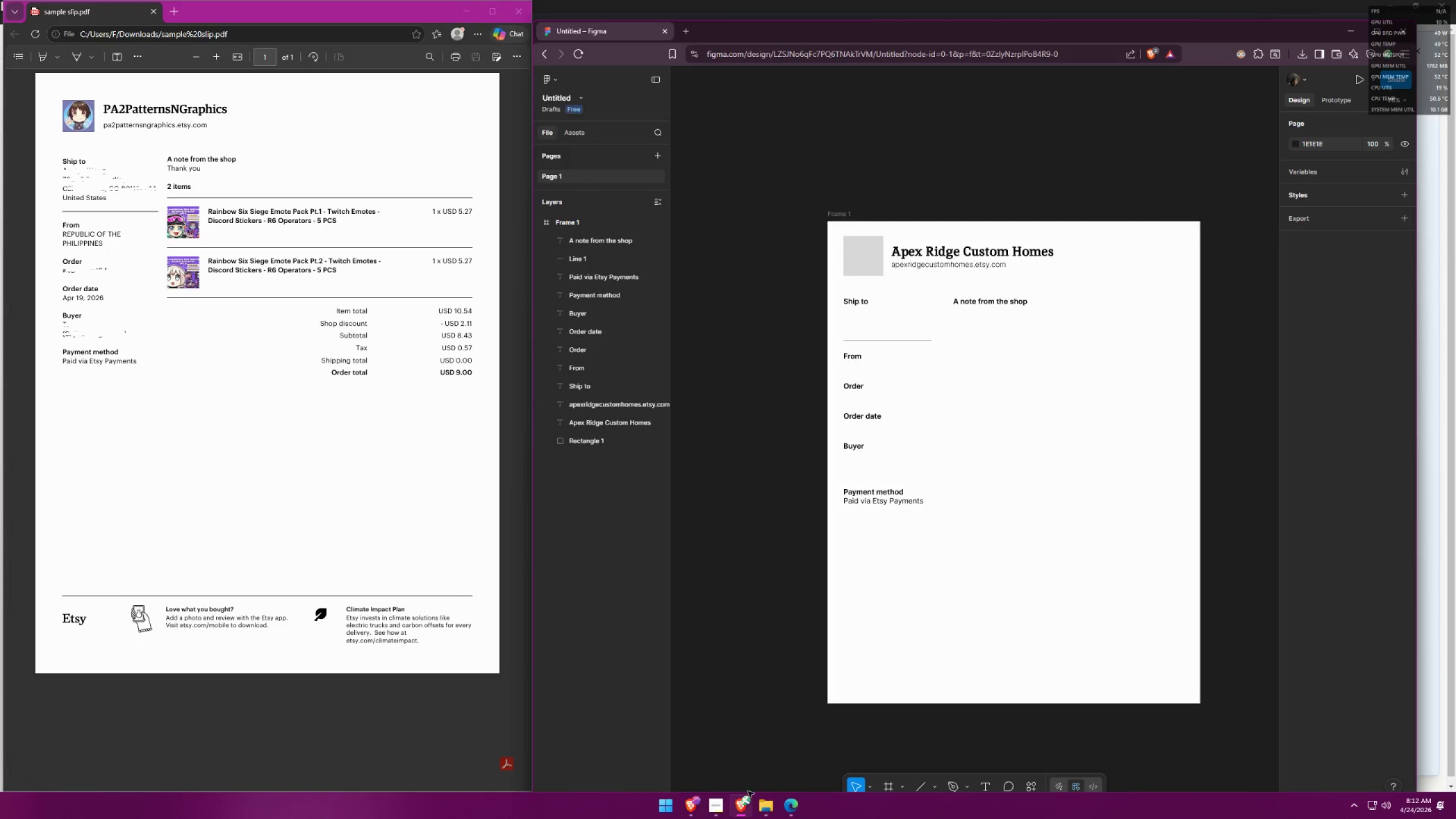 
left_click([902, 506])
 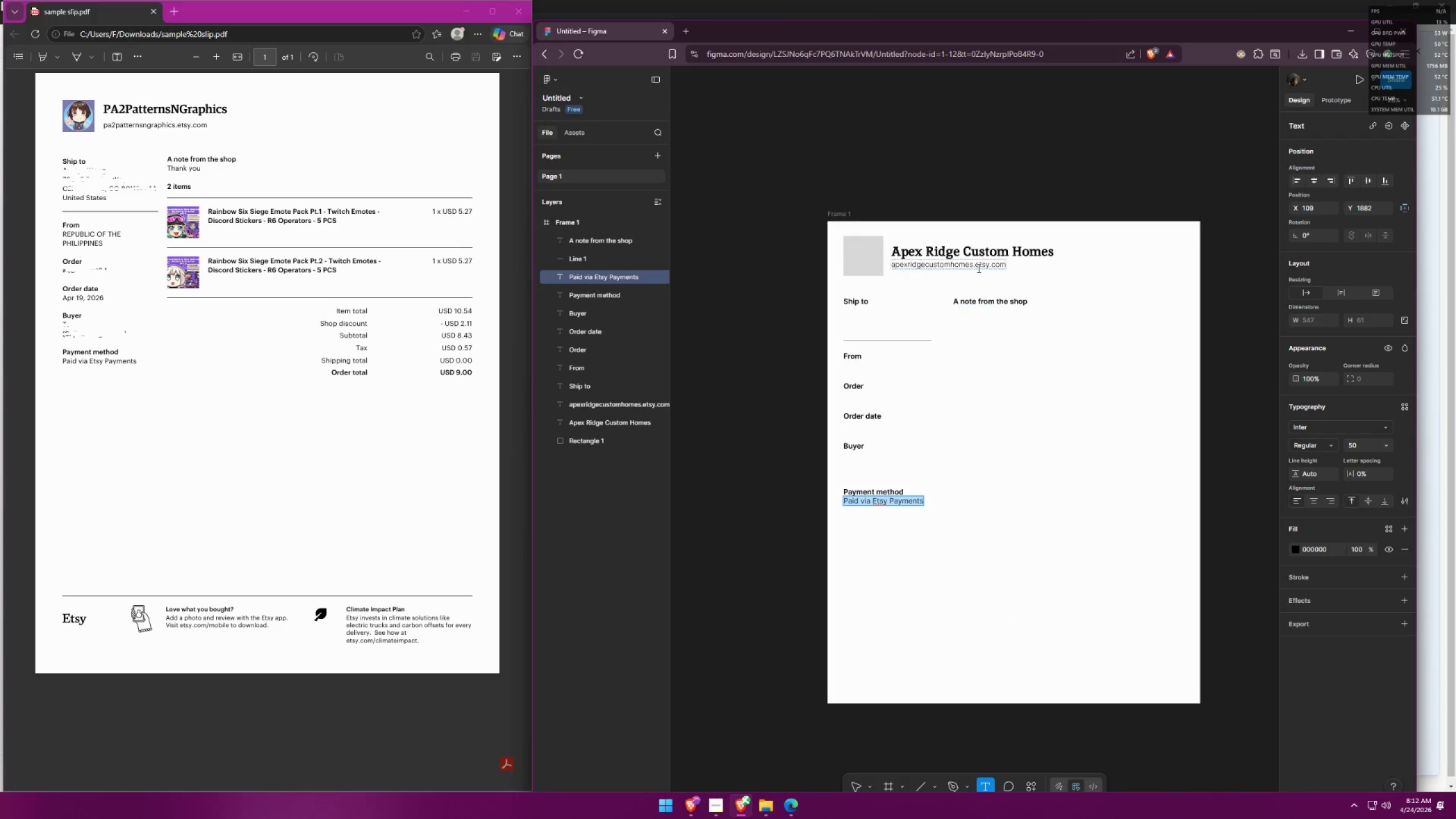 
left_click([957, 310])
 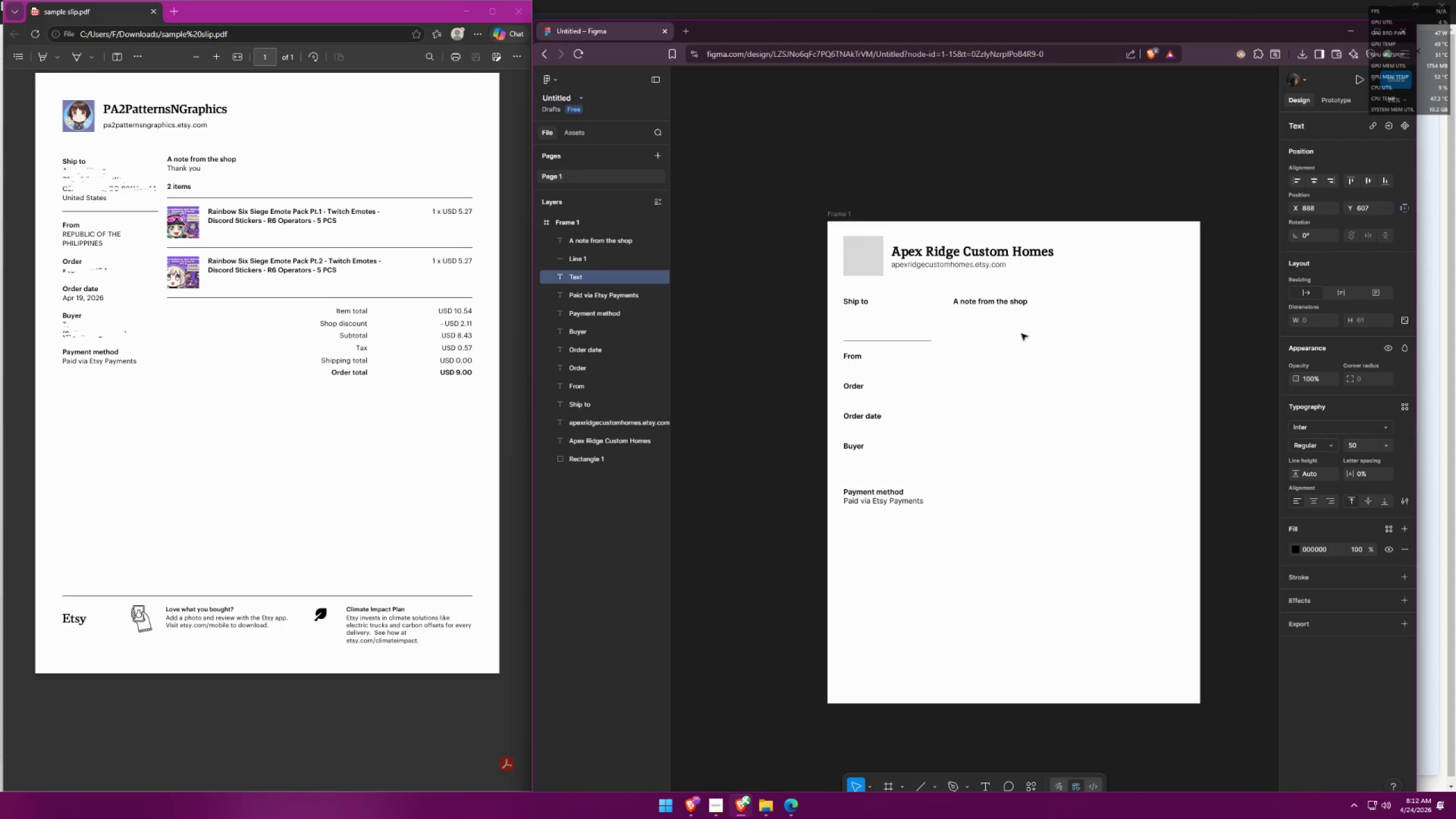 
wait(11.75)
 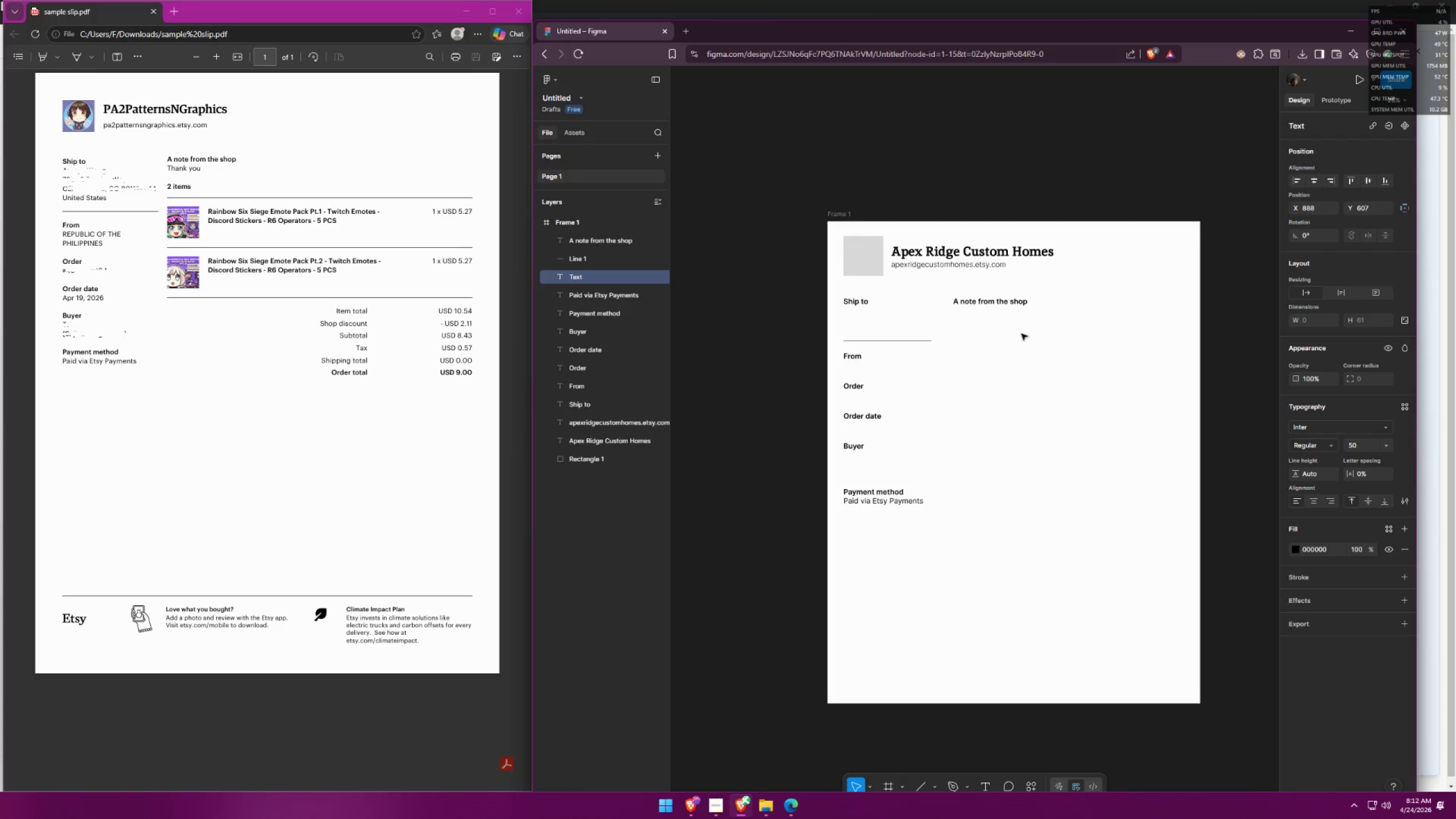 
type(We appreciate you for choosing us to your home building, construction and)
 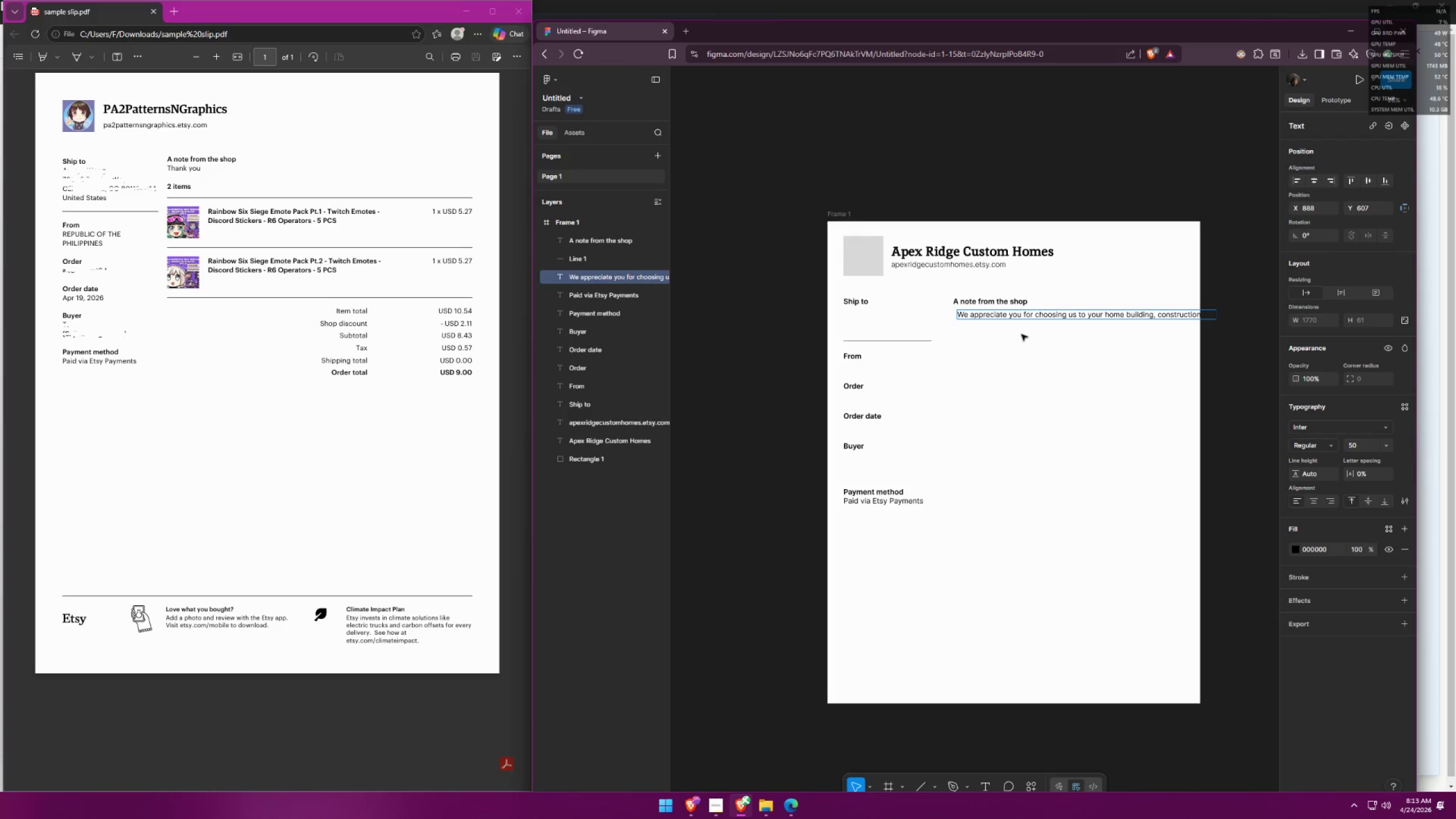 
key(Enter)
 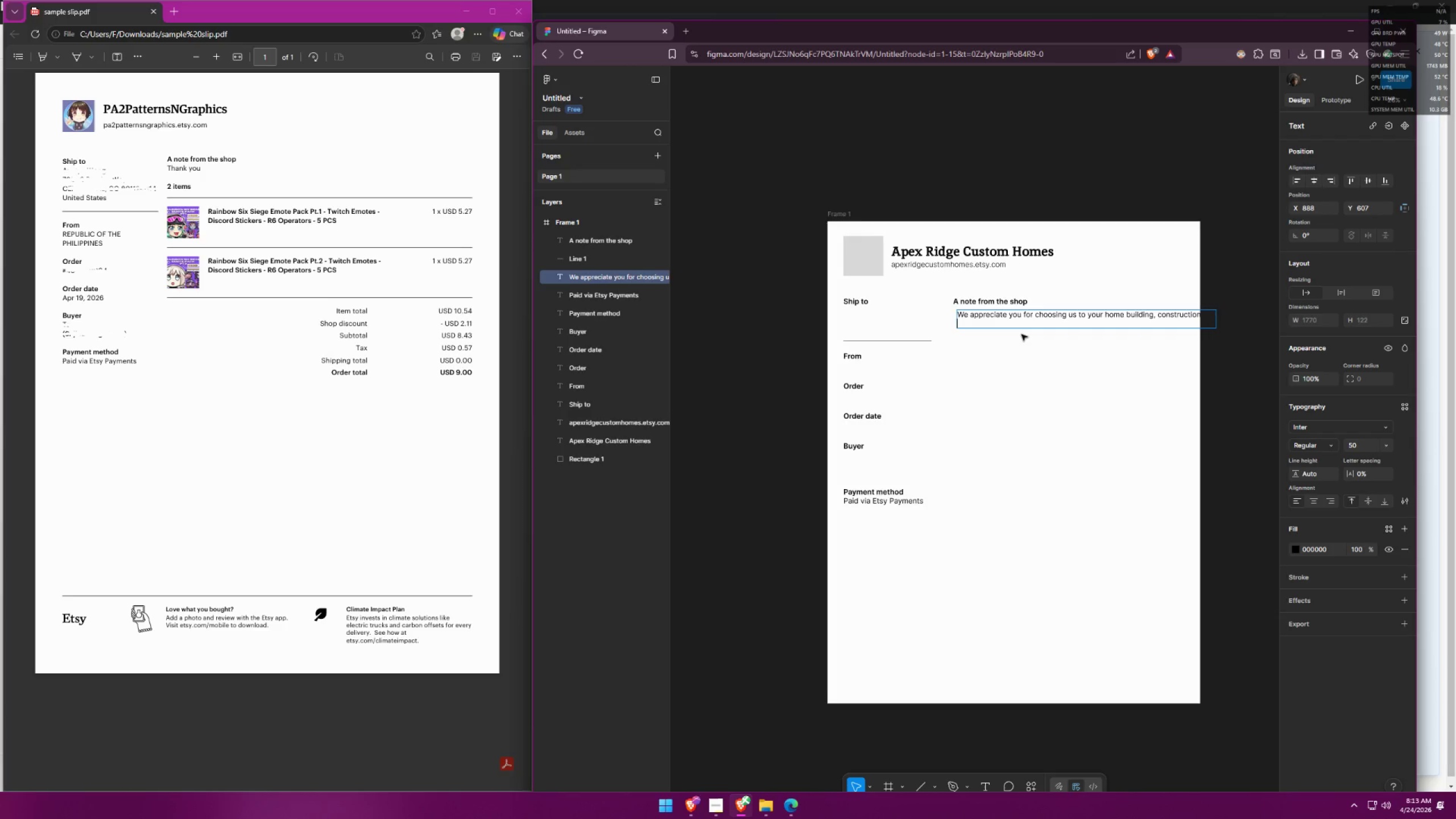 
type(rennovation journet)
key(Backspace)
type(y!)
 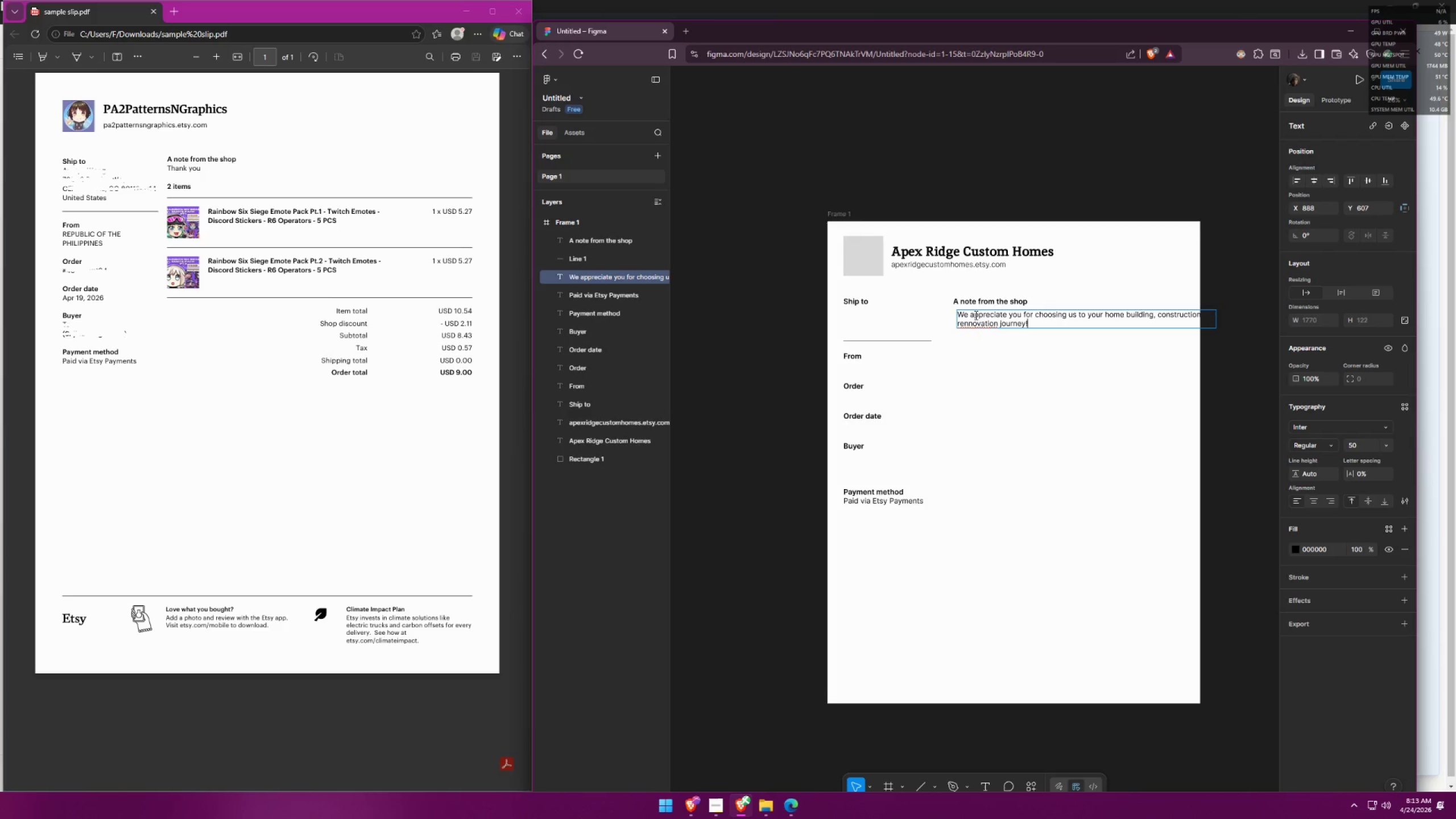 
double_click([973, 321])
 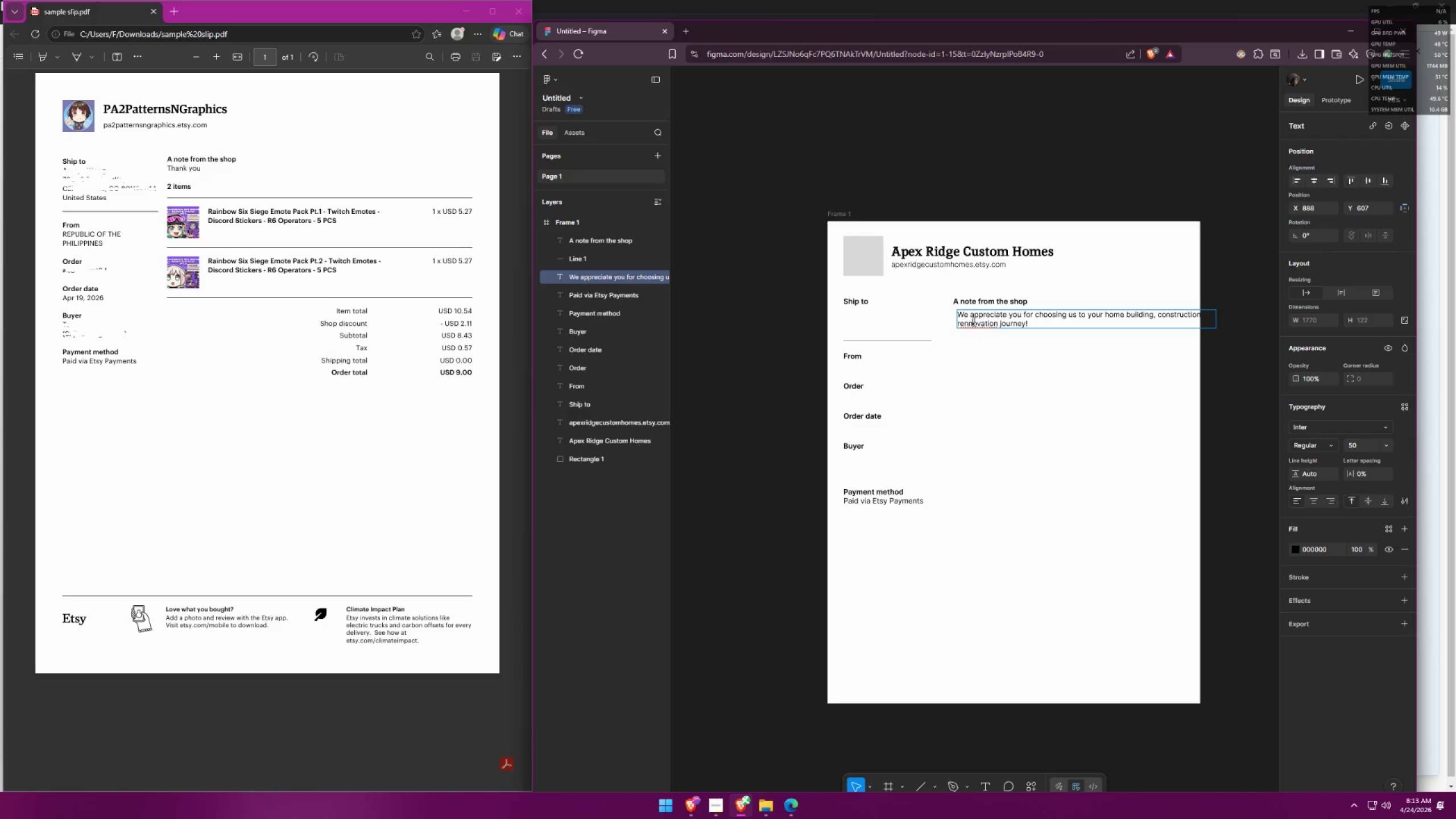 
triple_click([973, 321])
 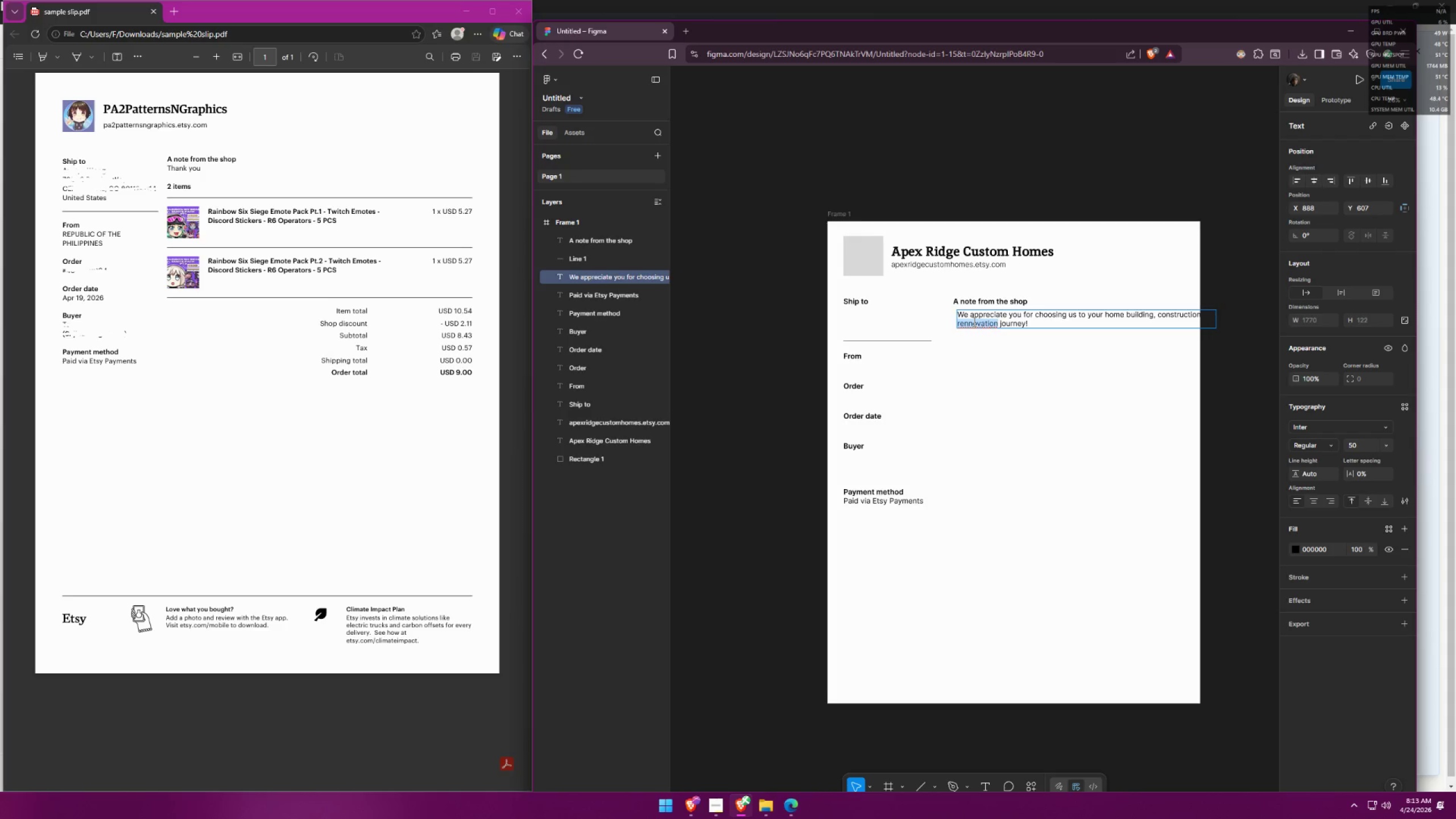 
triple_click([973, 321])
 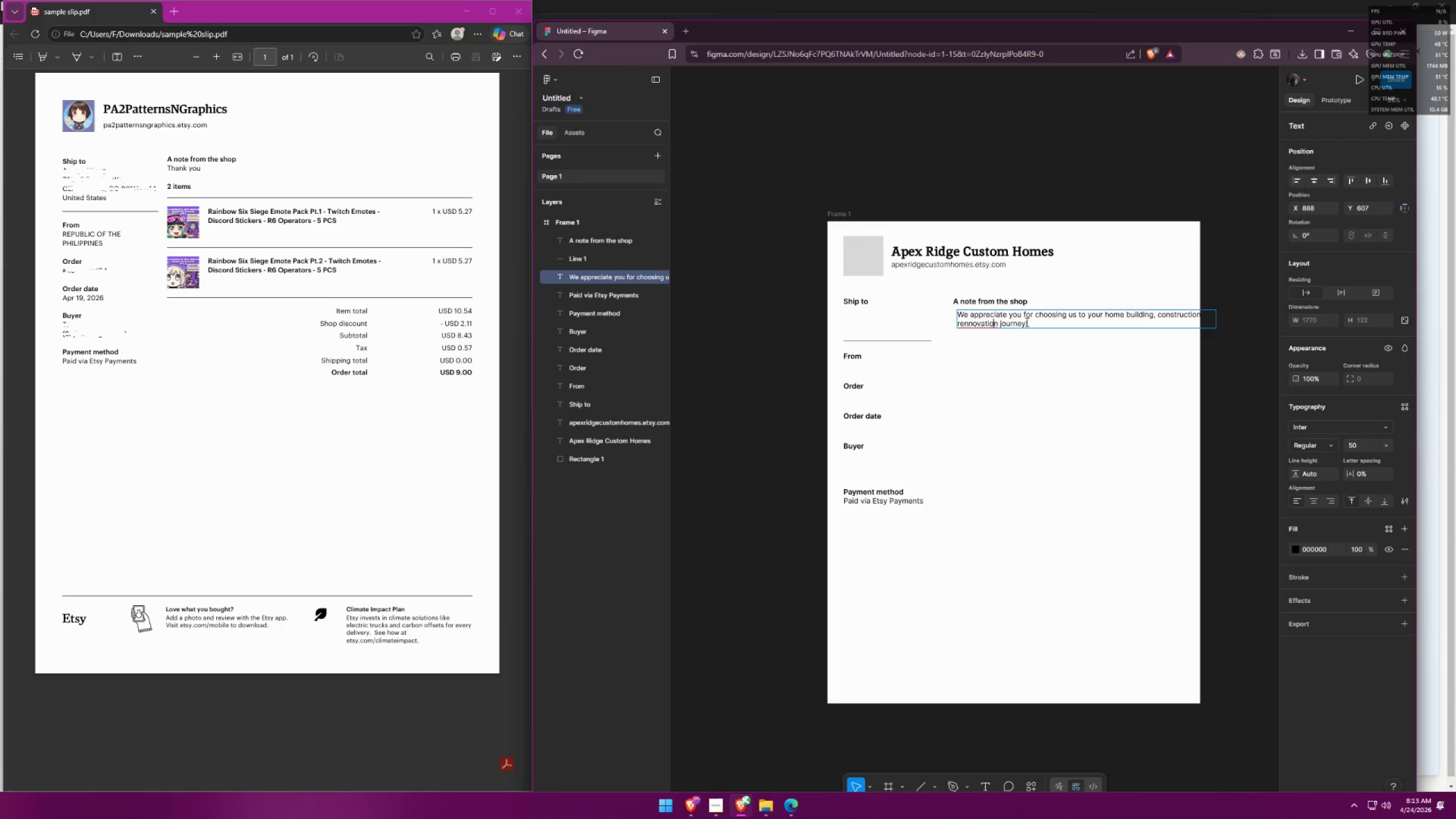 
left_click([1122, 320])
 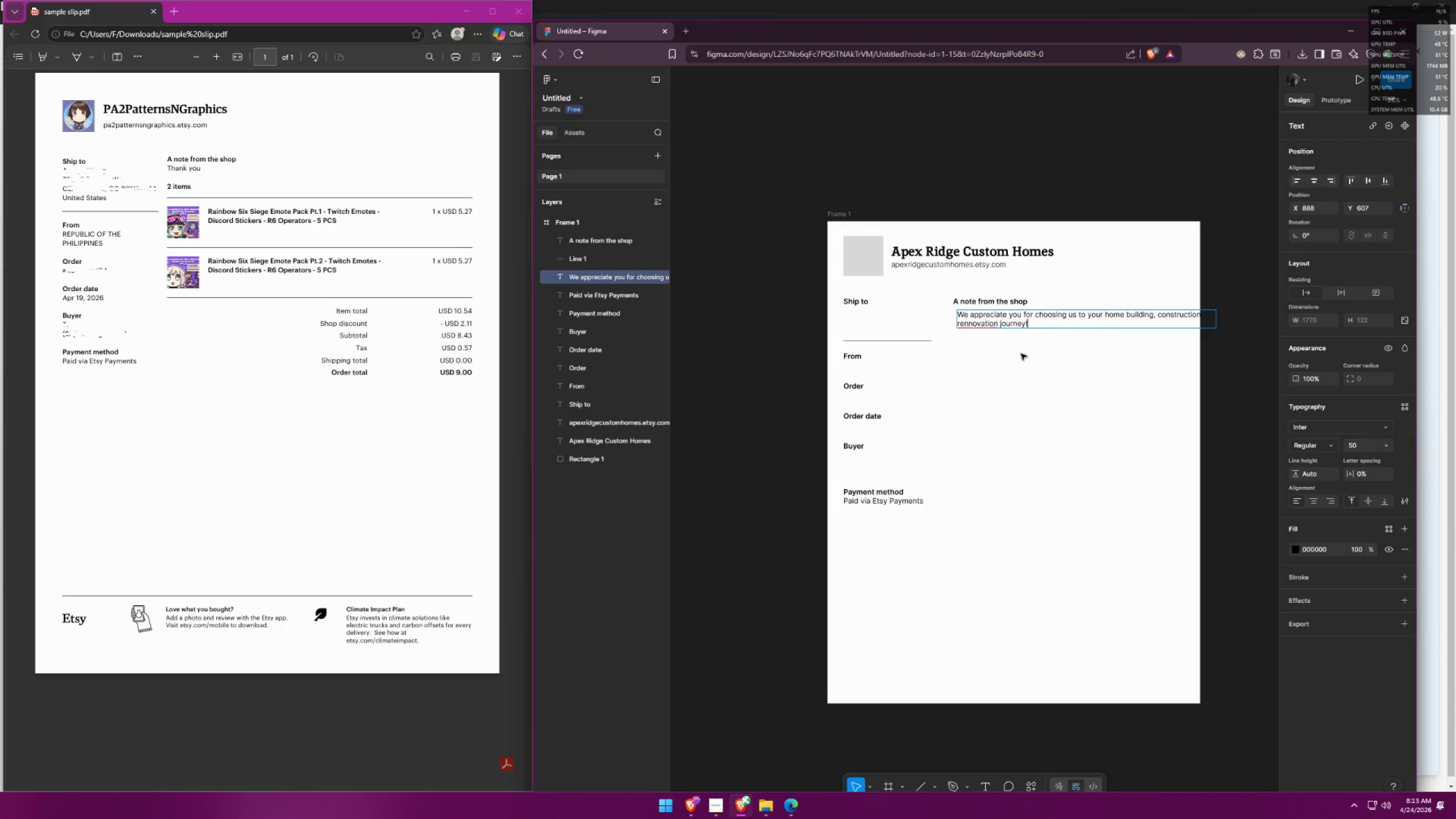 
double_click([1009, 358])
 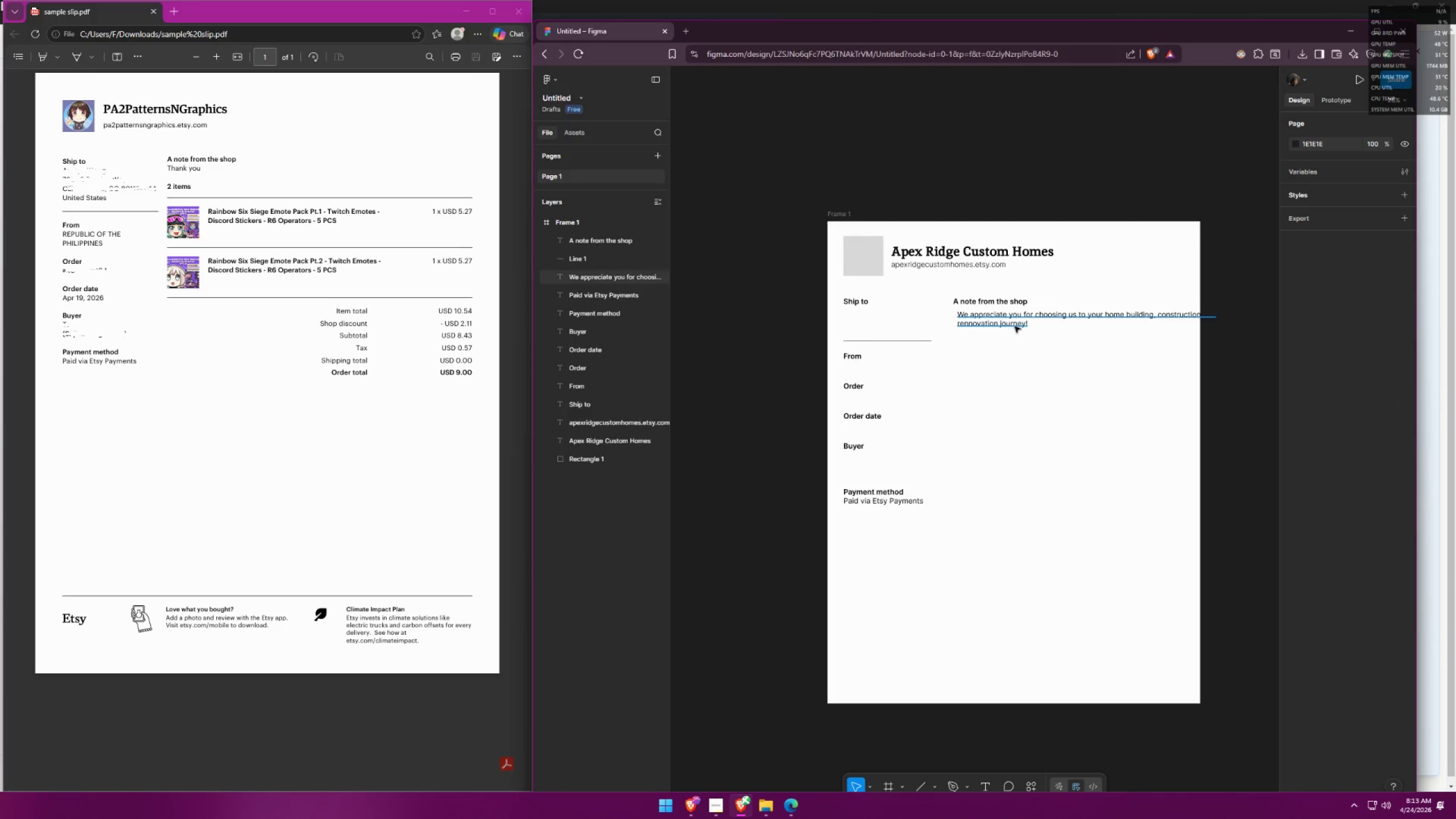 
left_click_drag(start_coordinate=[1012, 320], to_coordinate=[962, 320])